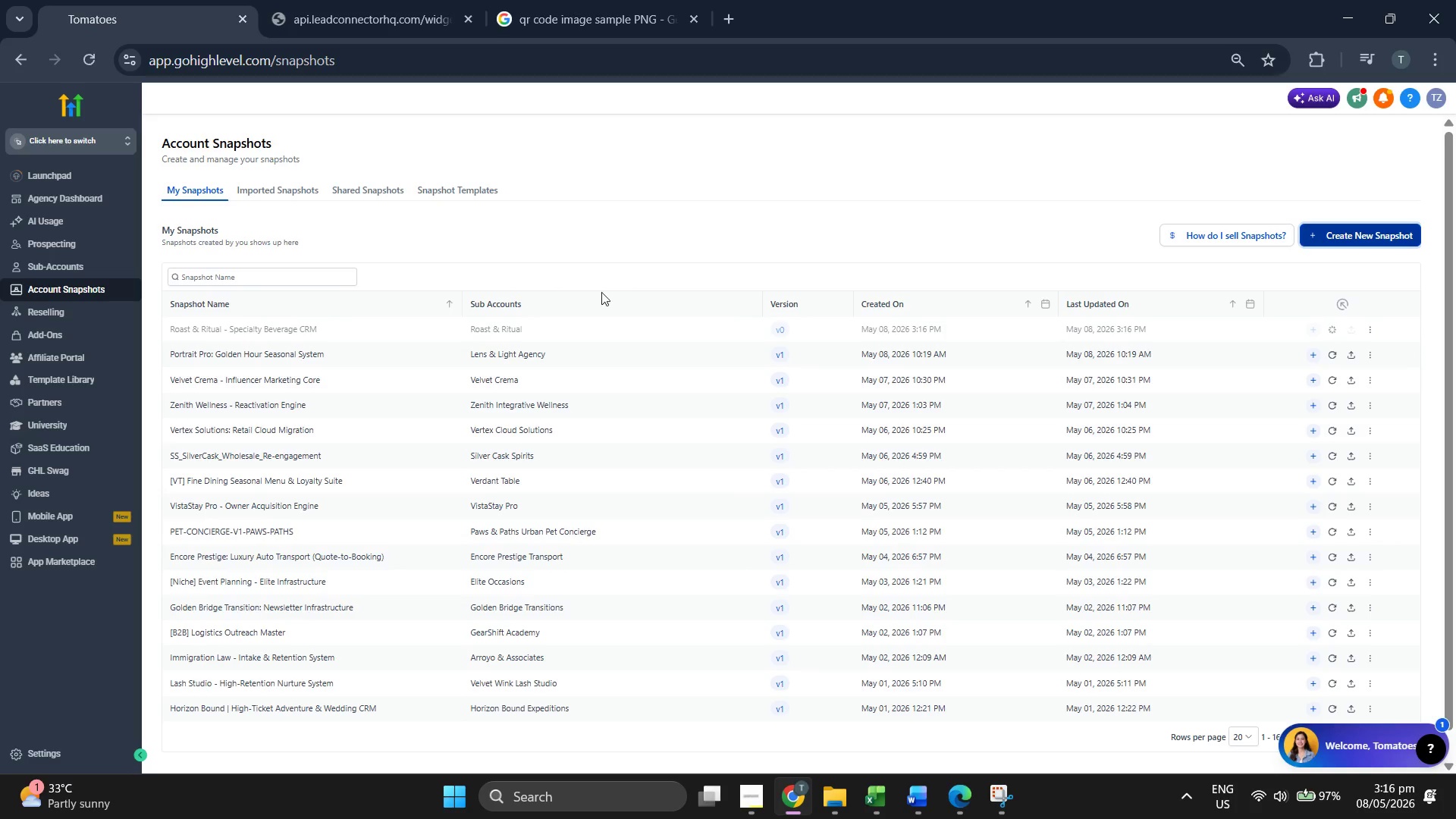 
mouse_move([537, 317])
 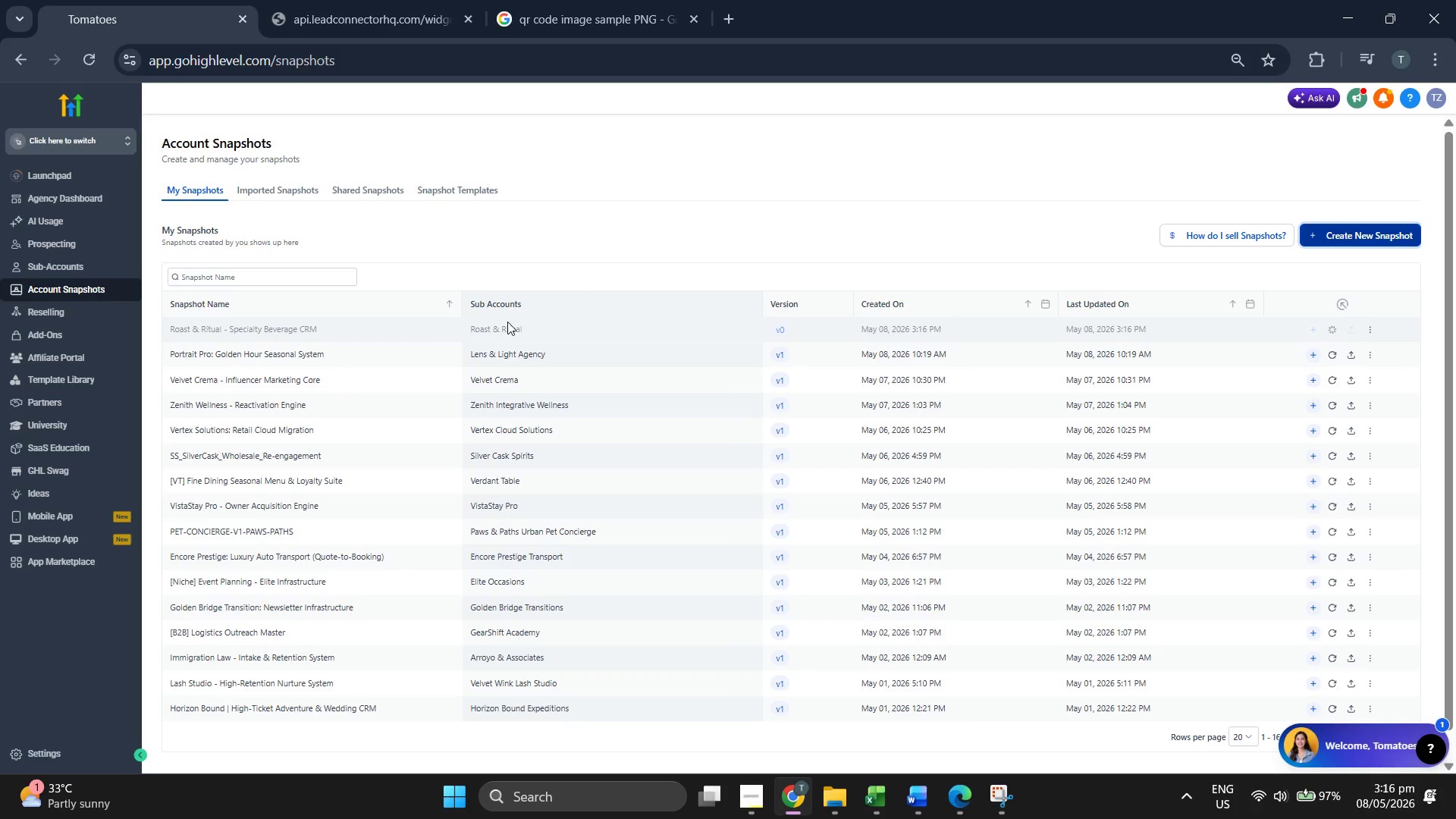 
wait(7.04)
 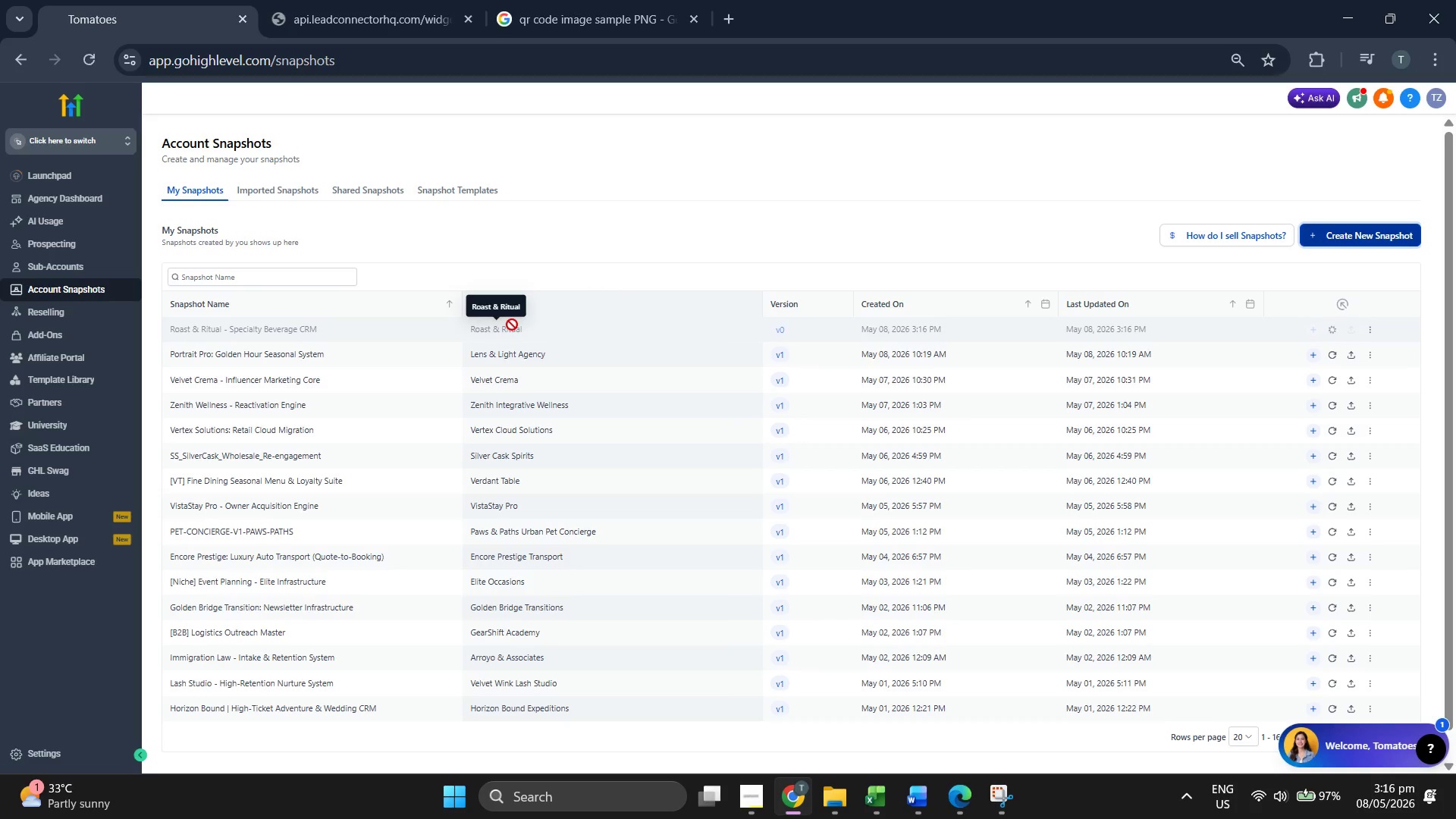 
mouse_move([526, 329])
 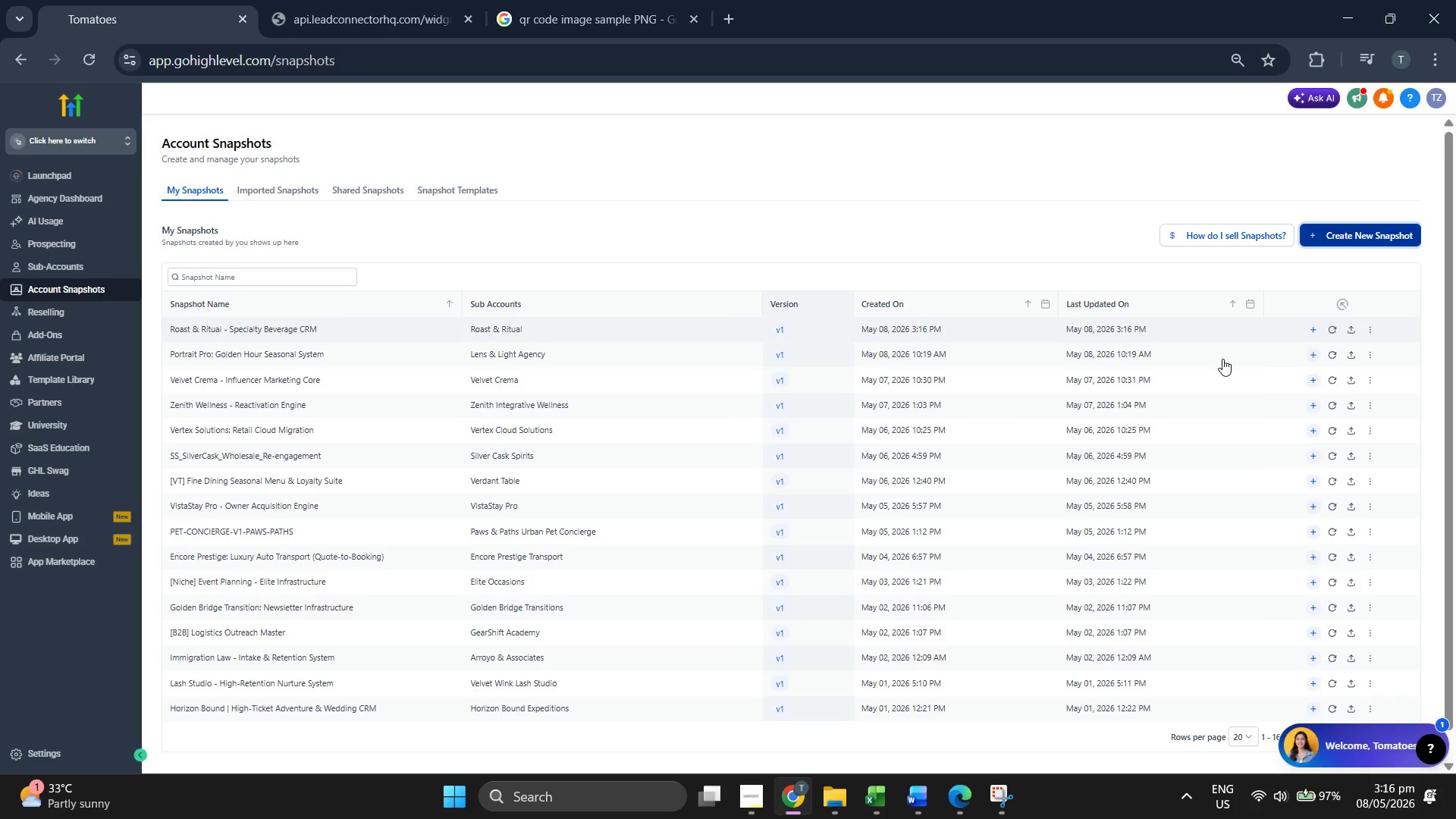 
left_click([1368, 328])
 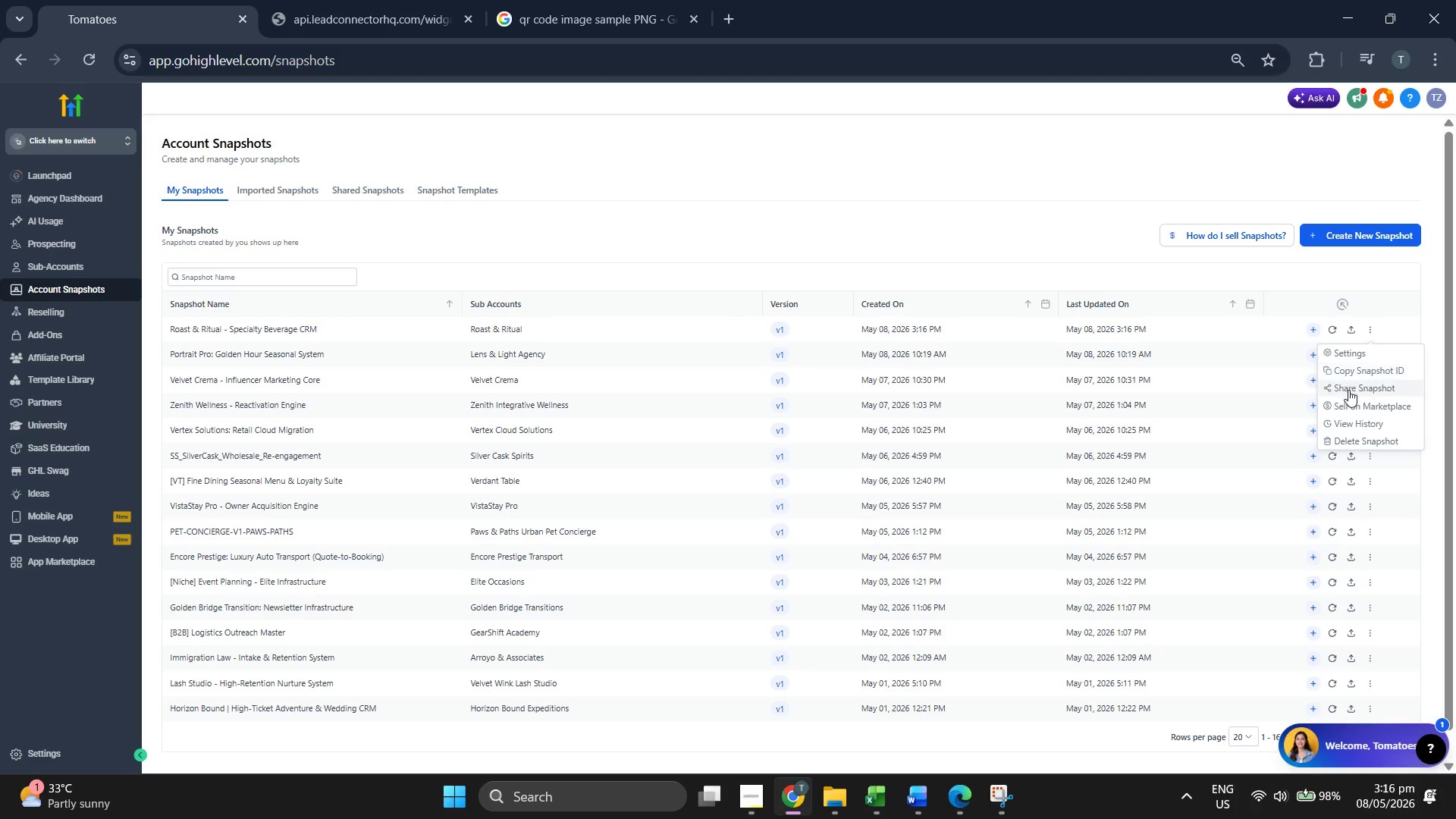 
left_click([1348, 391])